 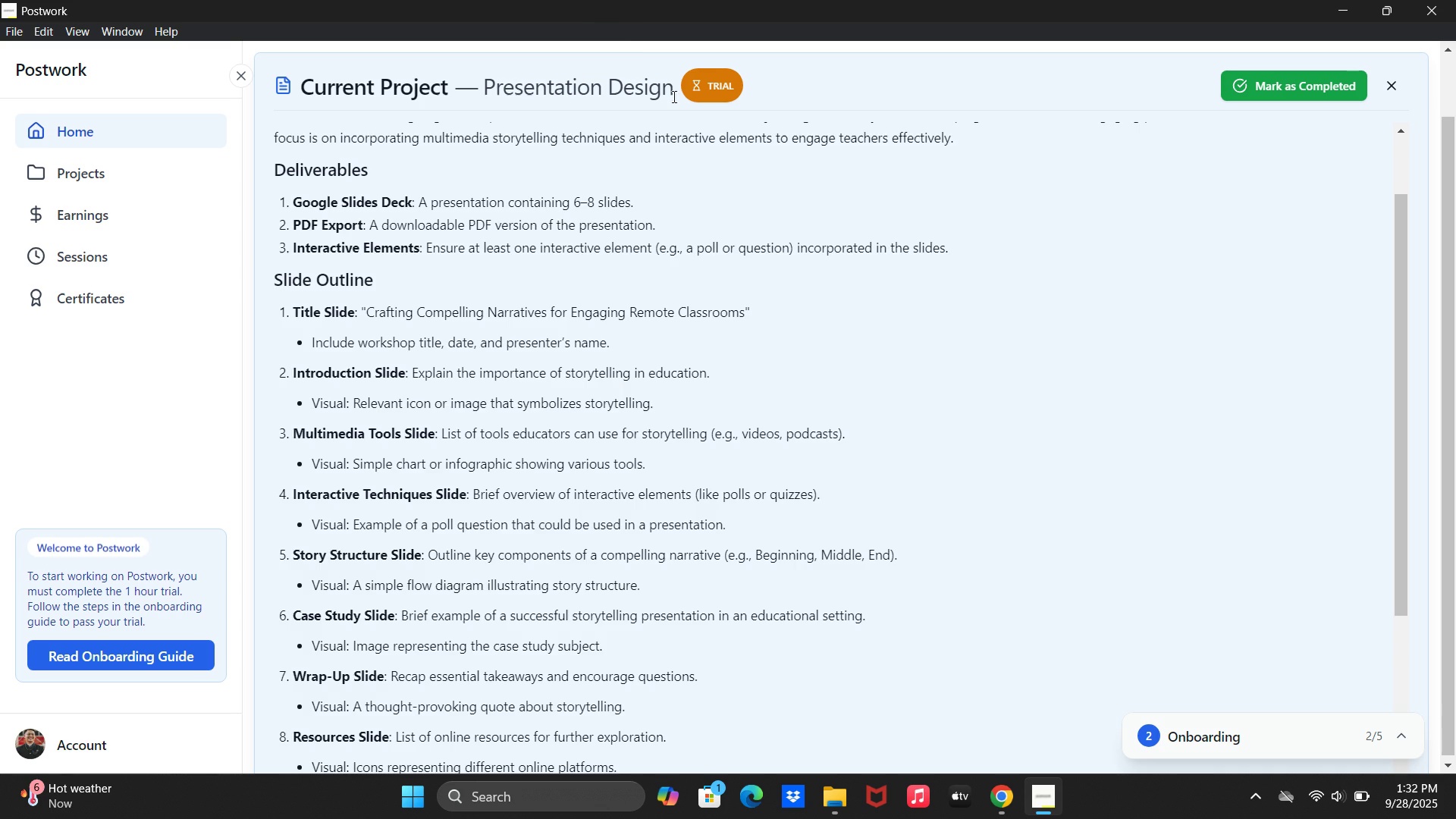 
scroll: coordinate [1007, 438], scroll_direction: down, amount: 10.0
 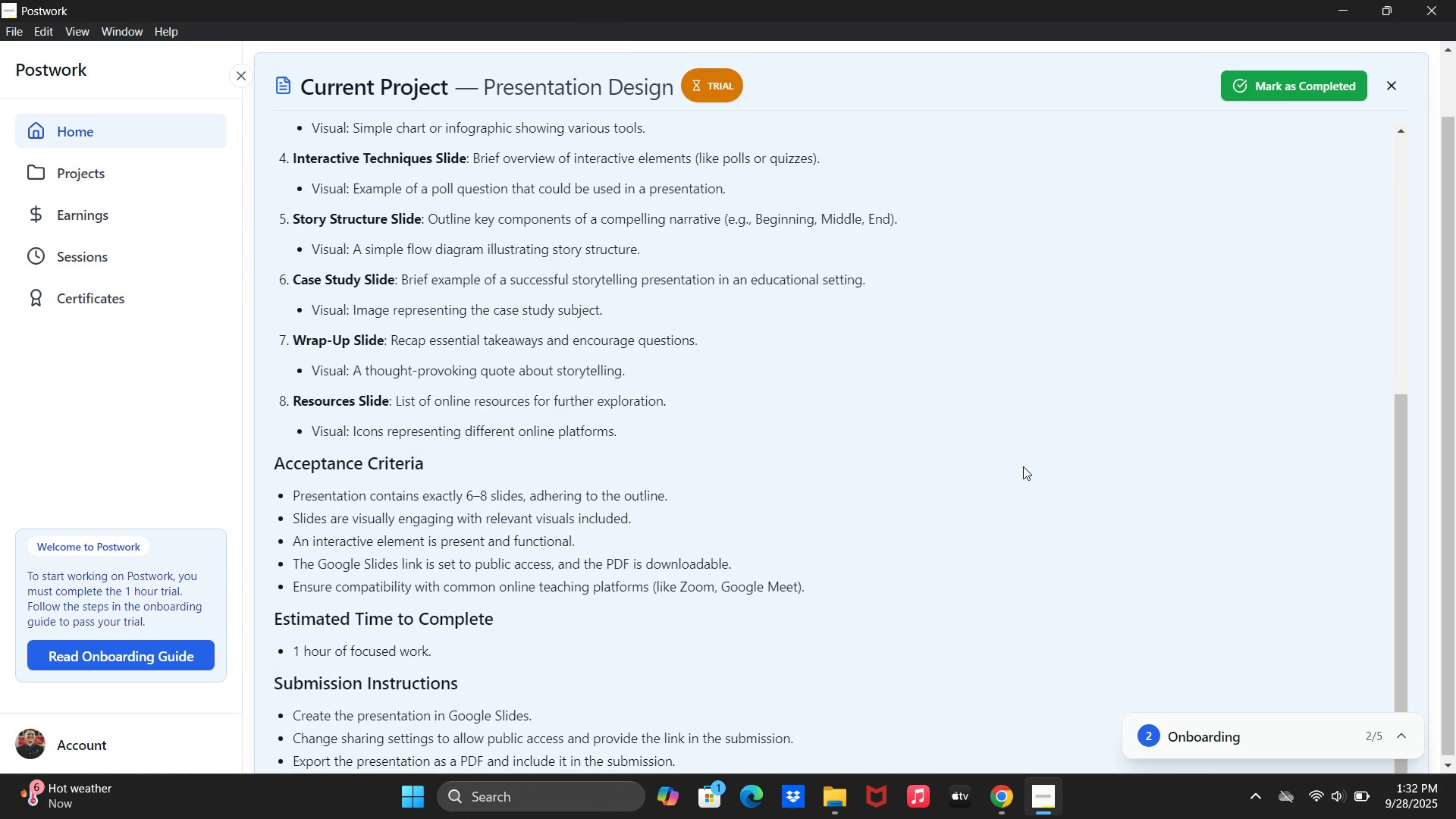 
scroll: coordinate [987, 372], scroll_direction: up, amount: 10.0
 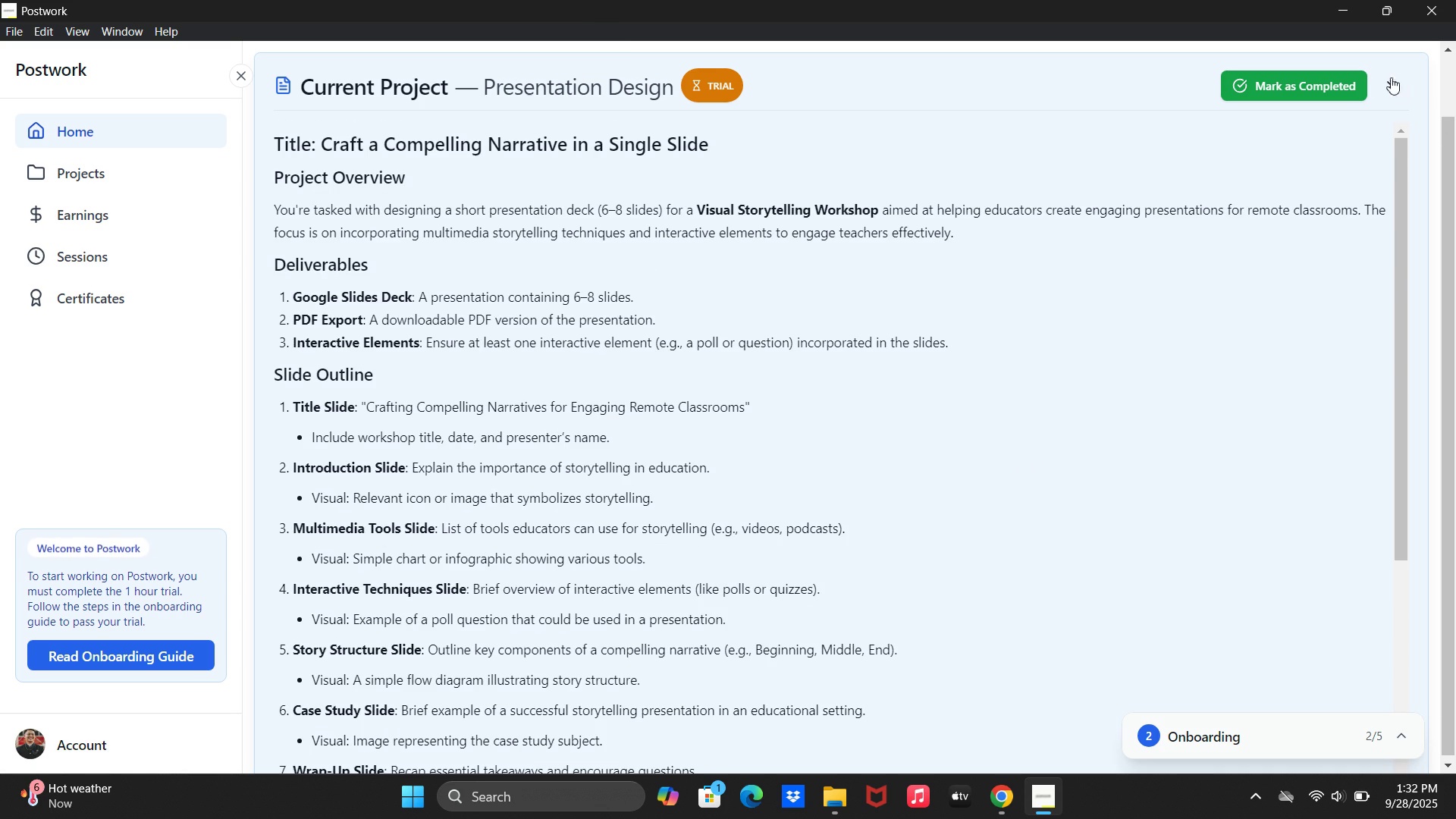 
left_click([1385, 75])
 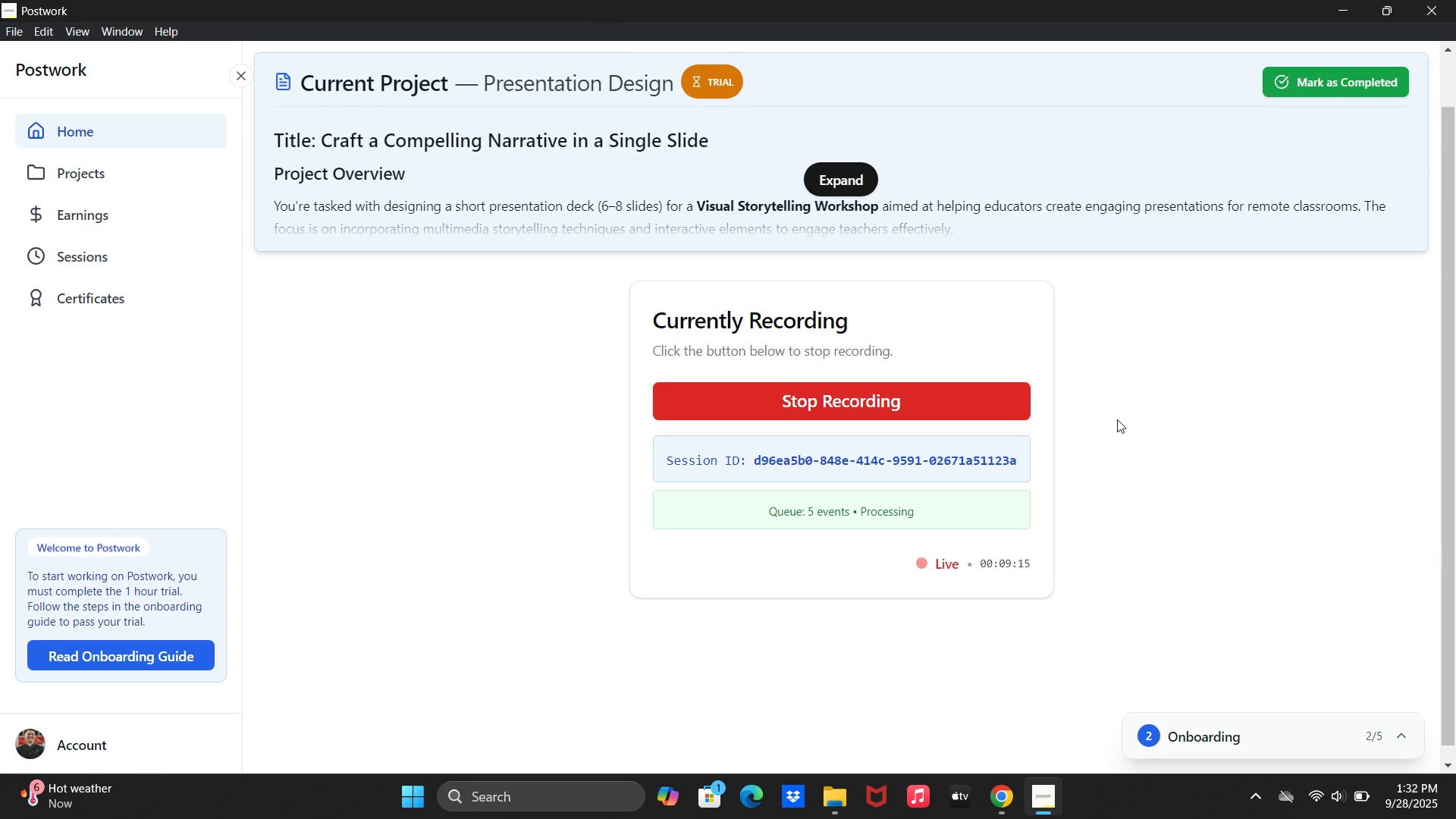 
key(Alt+AltLeft)
 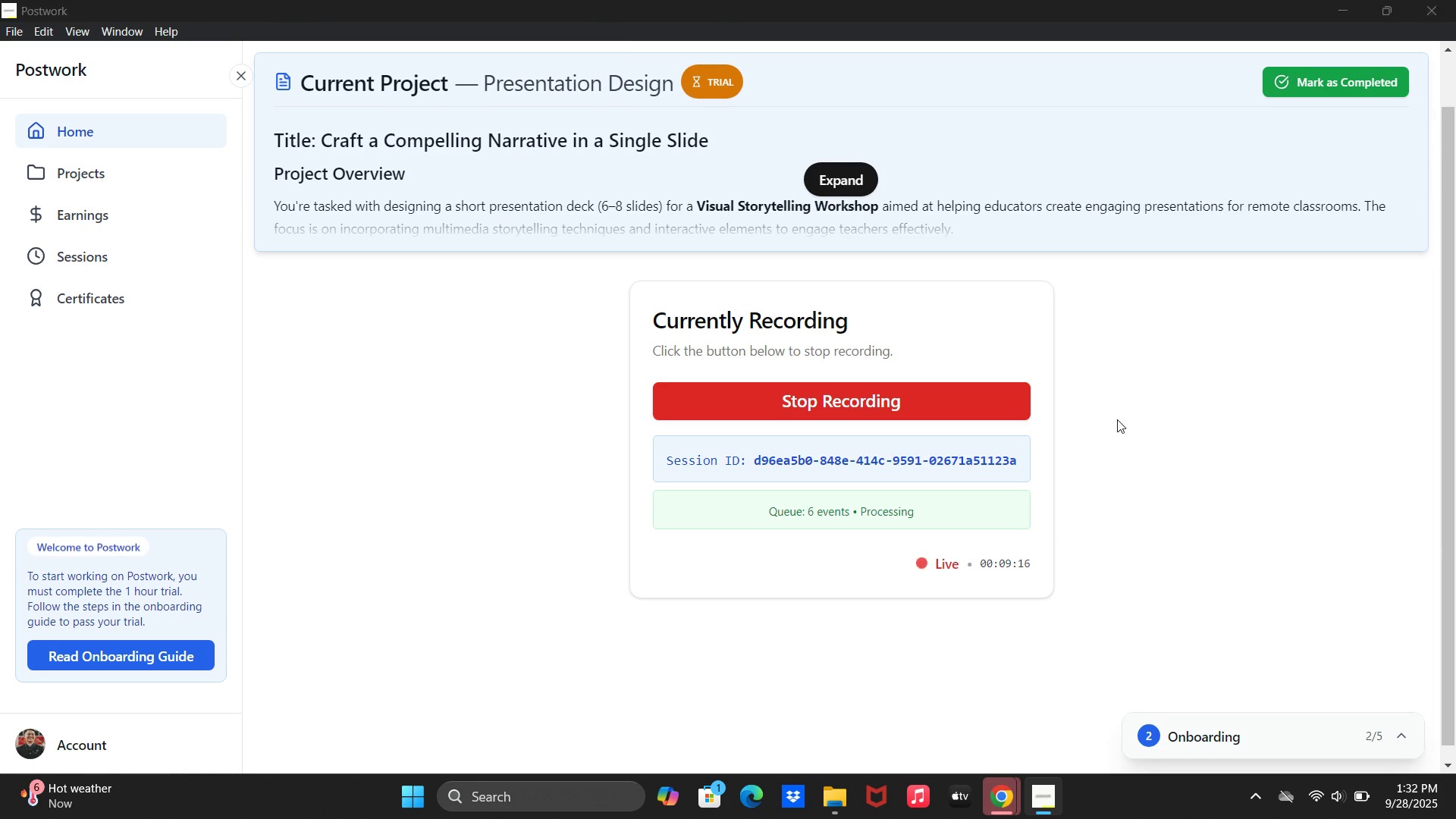 
key(Alt+Tab)
 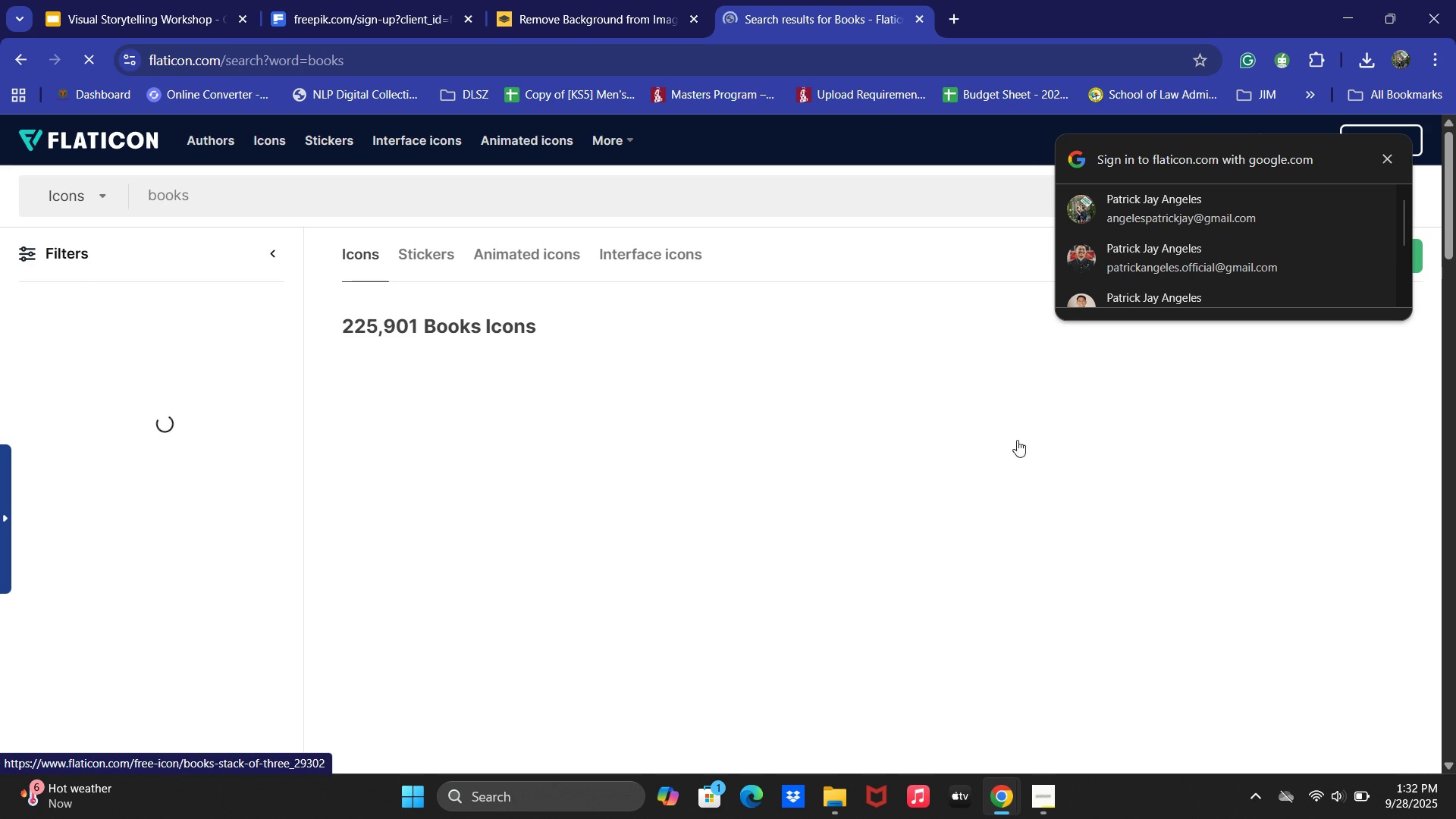 
left_click([1389, 168])
 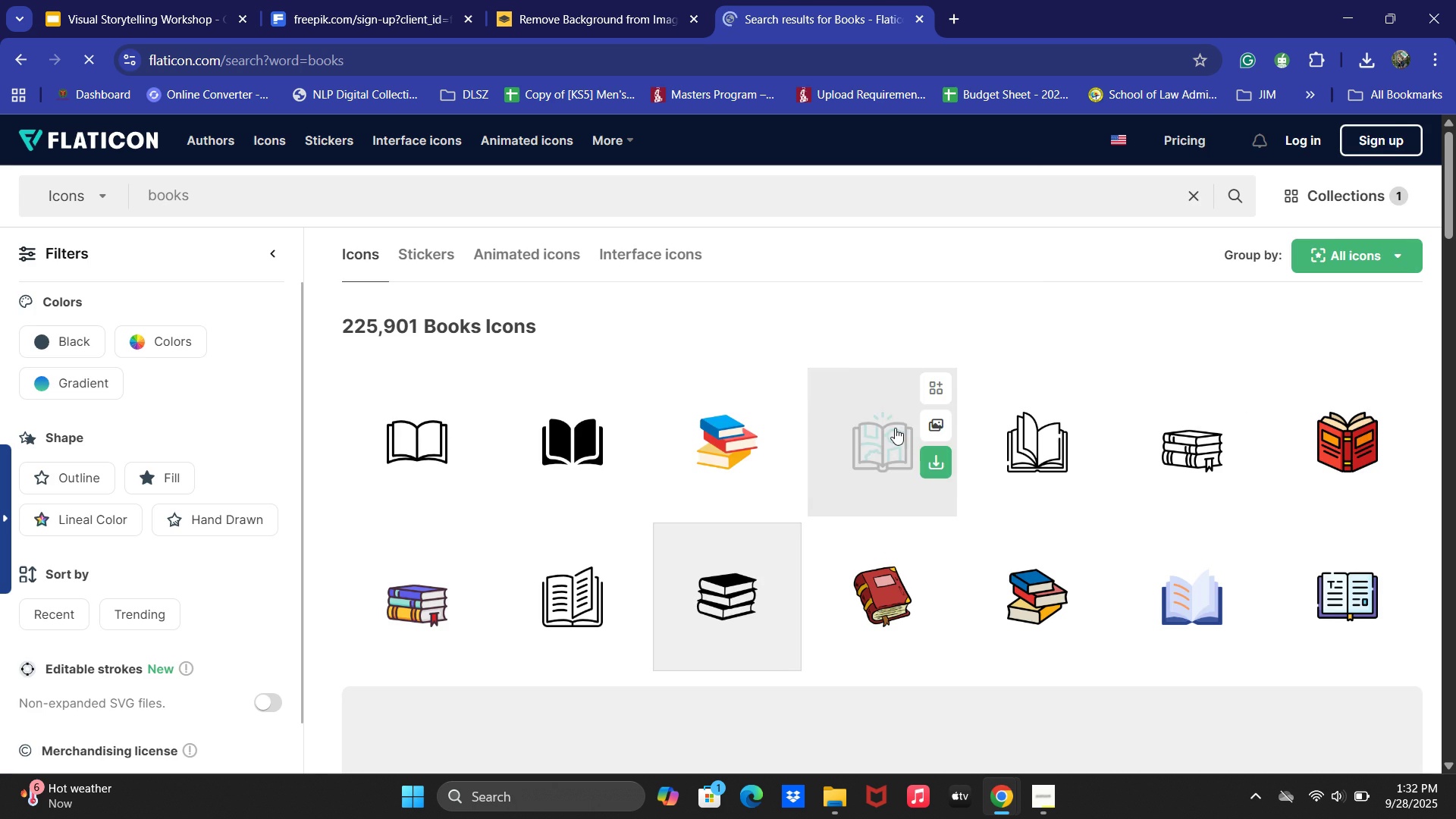 
scroll: coordinate [895, 428], scroll_direction: down, amount: 1.0
 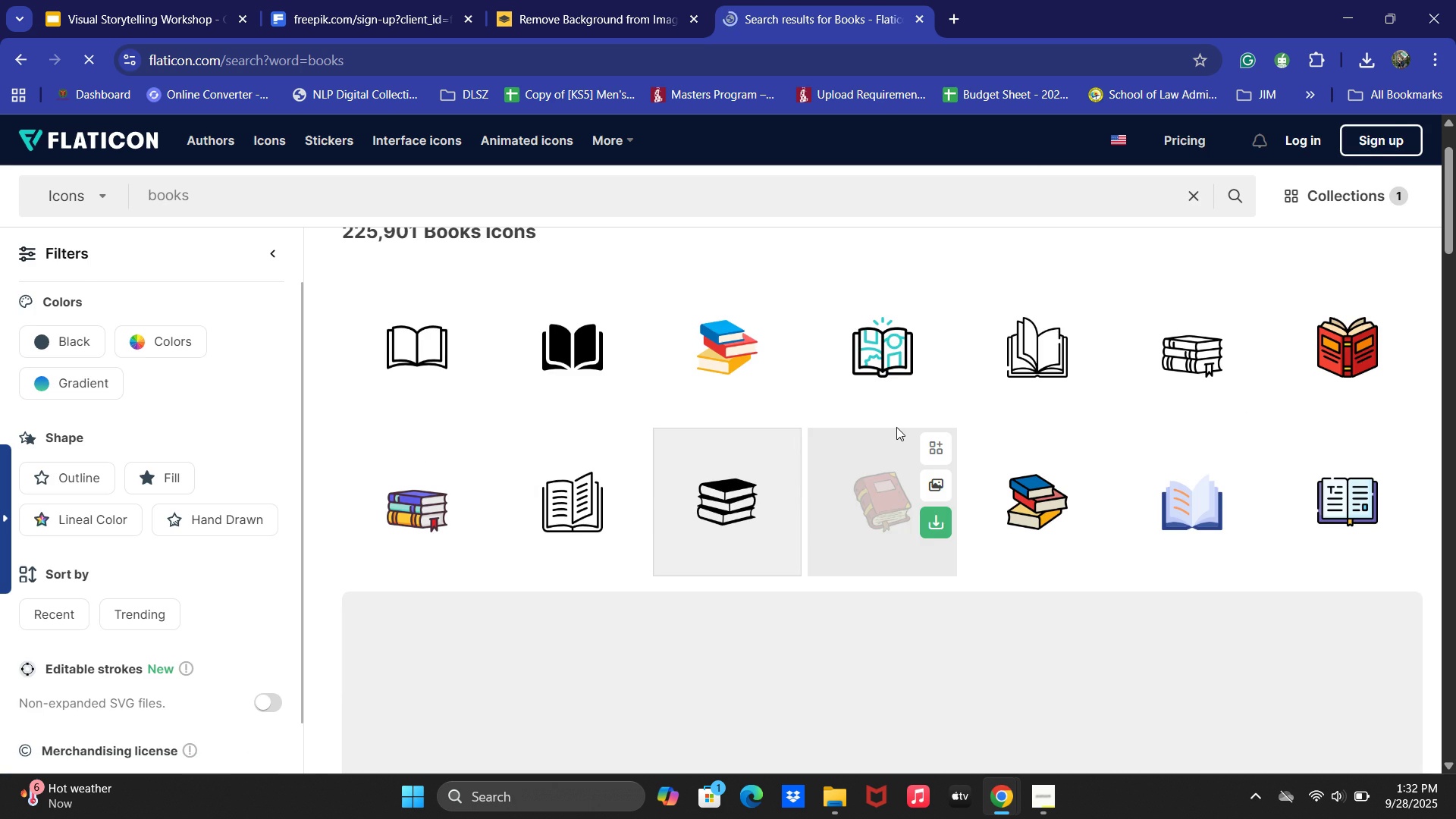 
scroll: coordinate [896, 427], scroll_direction: up, amount: 1.0
 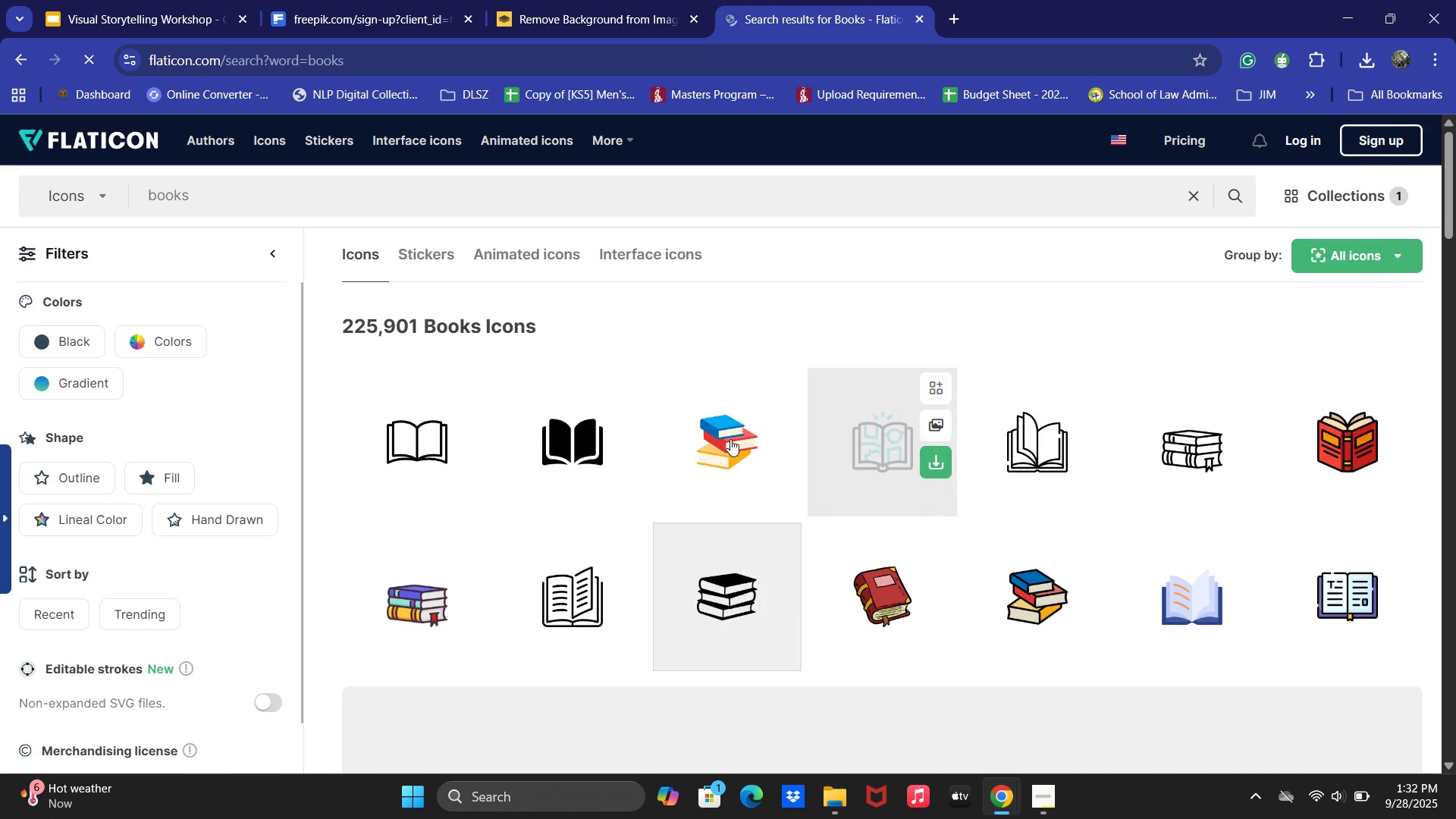 
left_click([722, 438])
 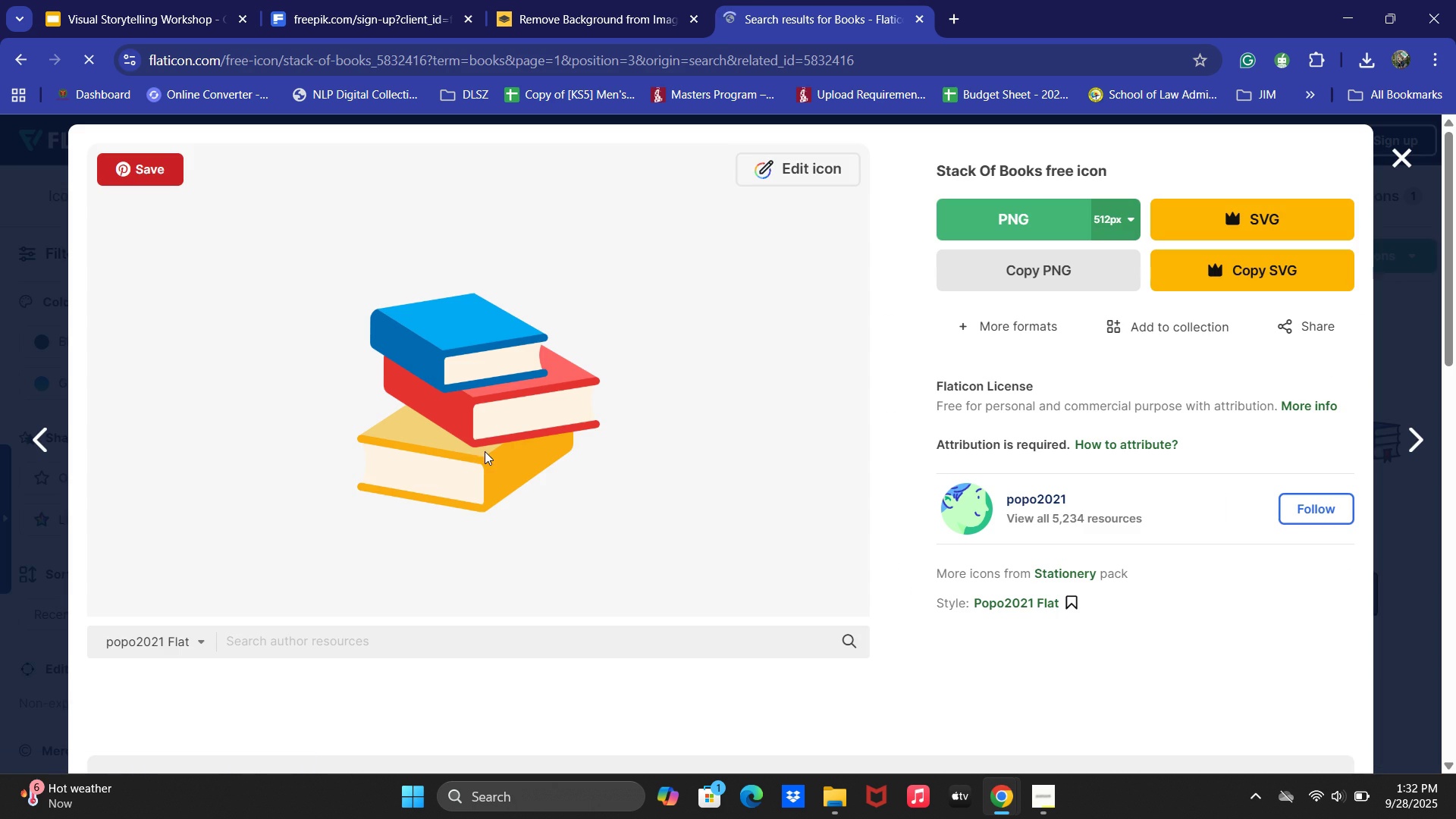 
right_click([471, 426])
 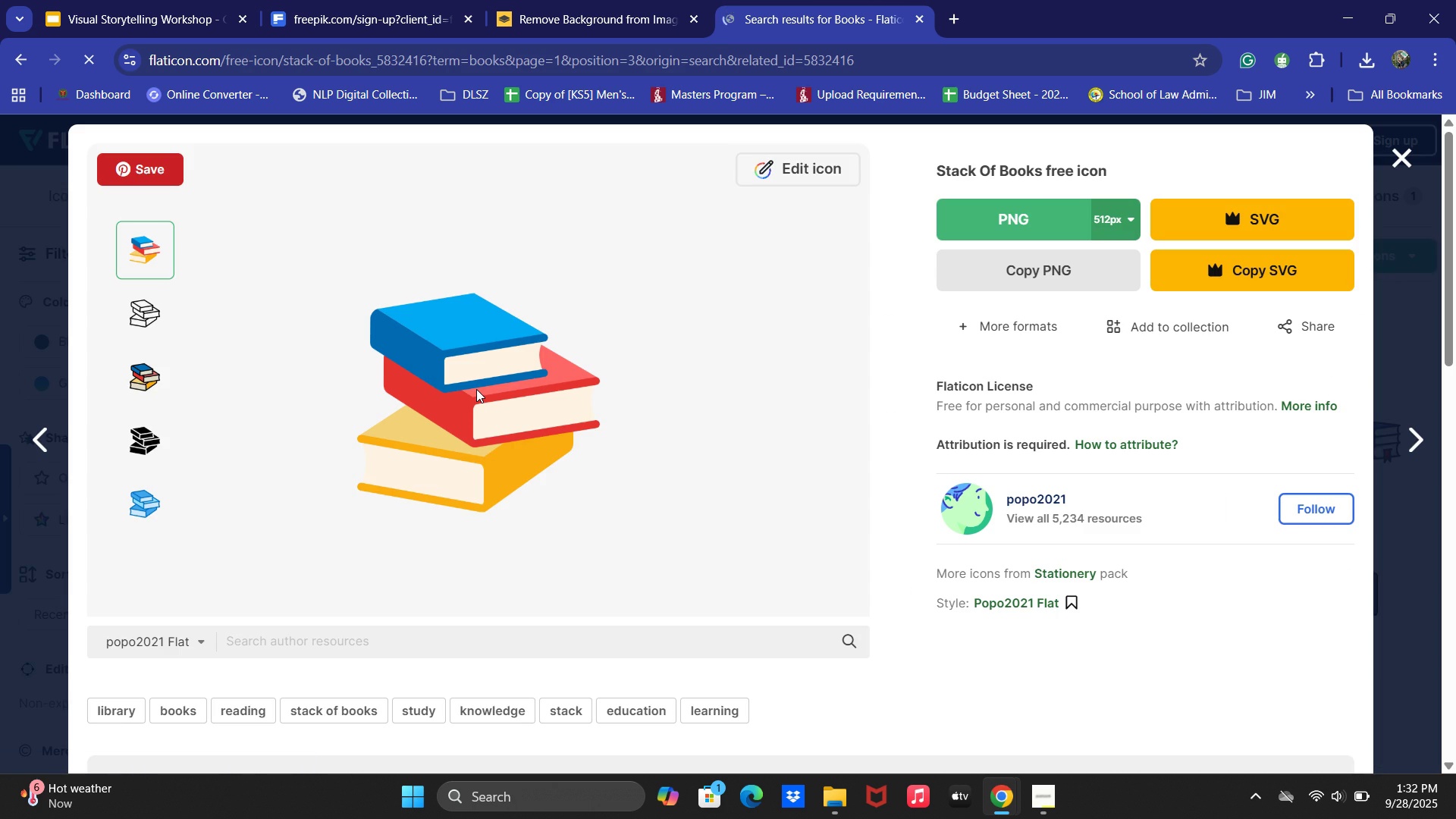 
right_click([476, 389])
 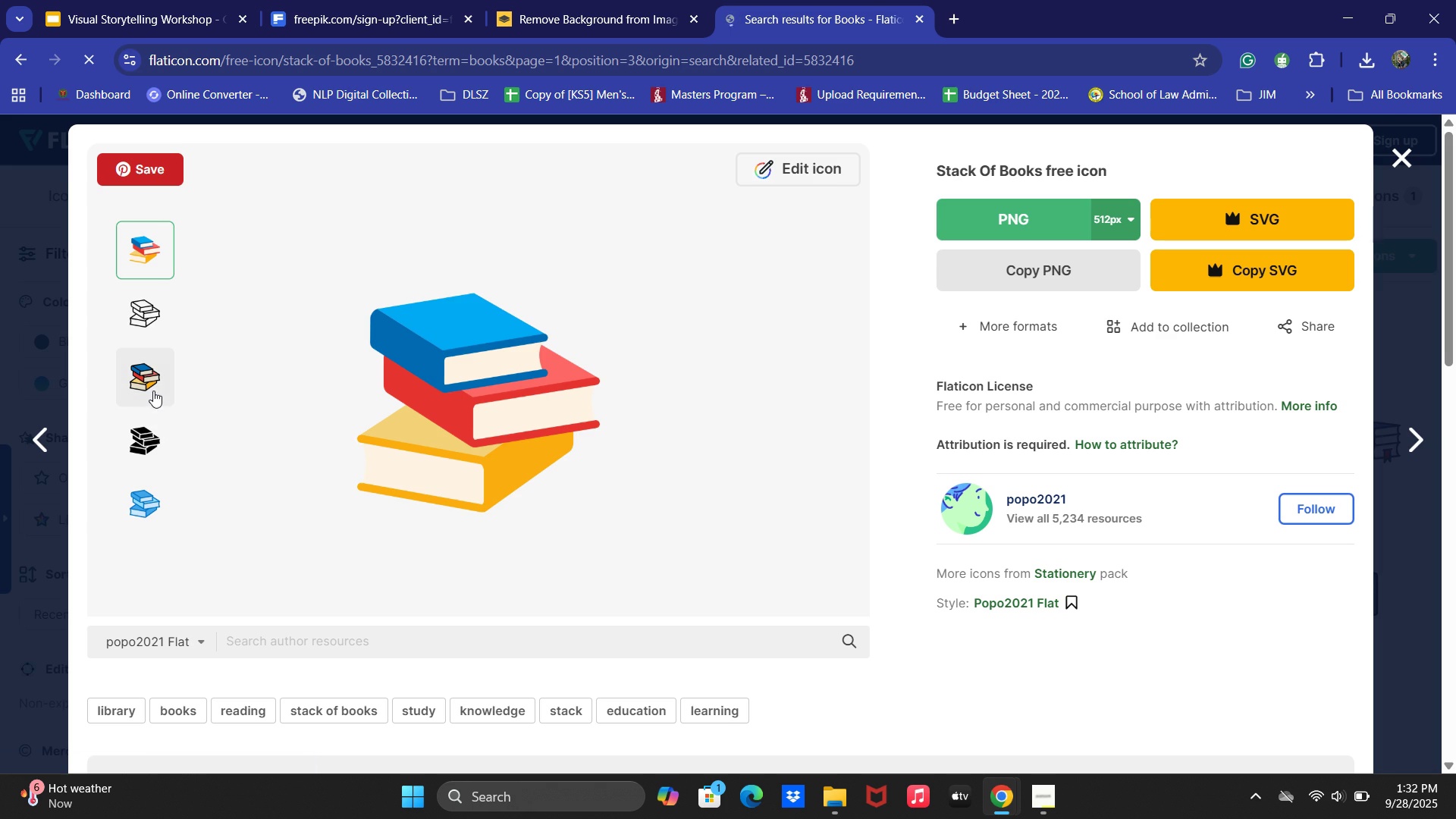 
left_click([153, 386])
 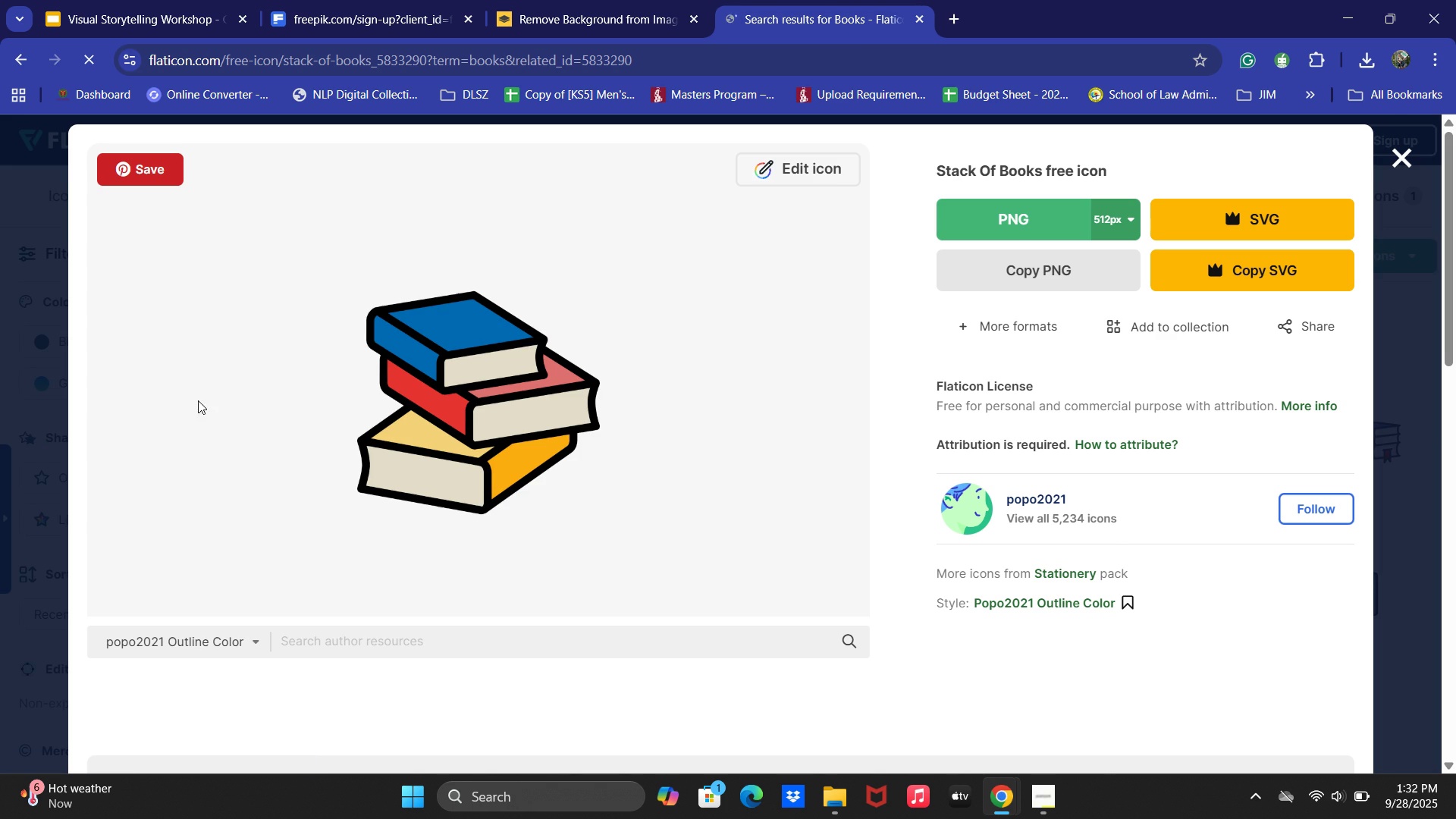 
right_click([482, 416])
 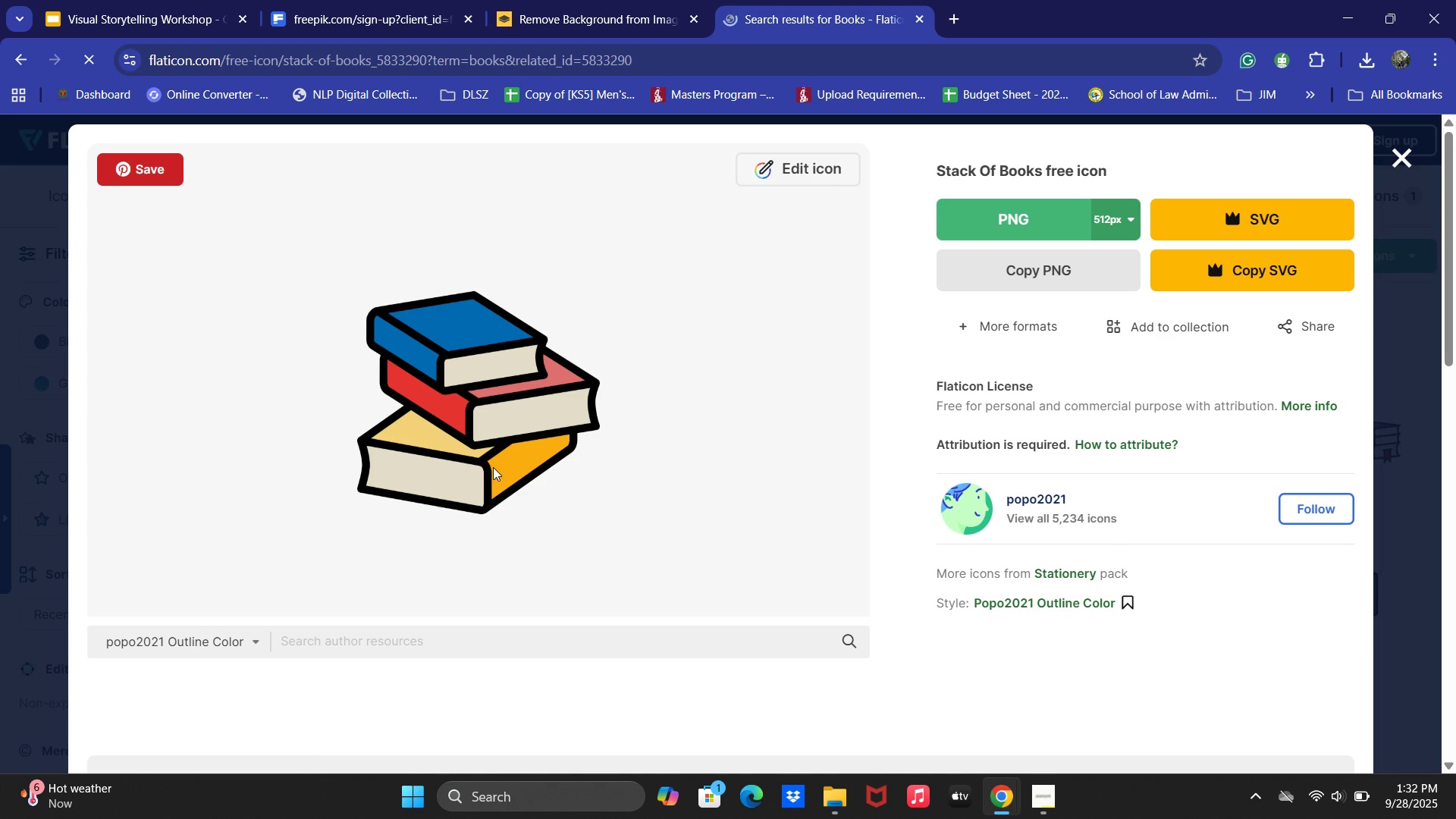 
left_click([1035, 228])
 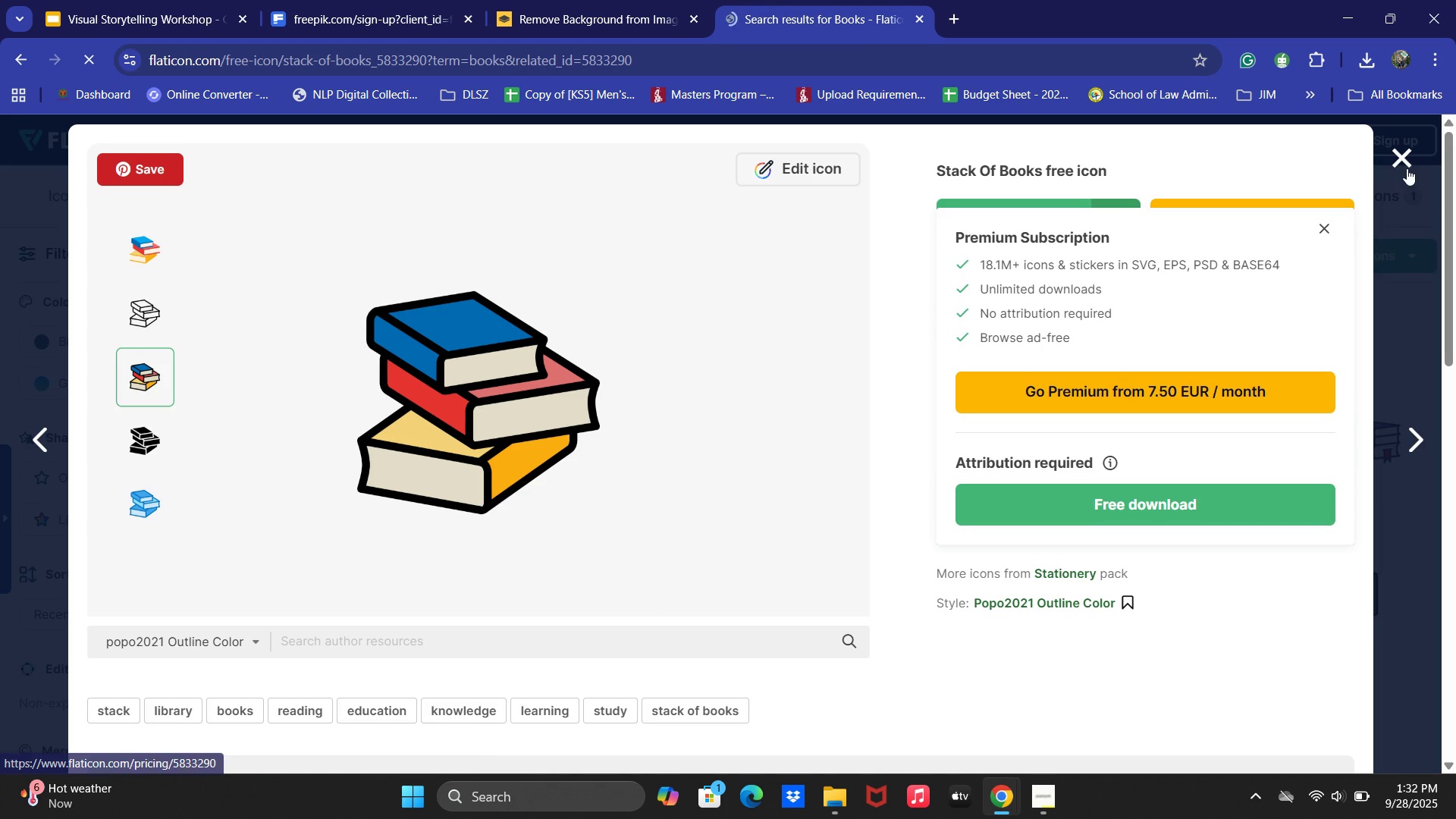 
left_click([1188, 495])
 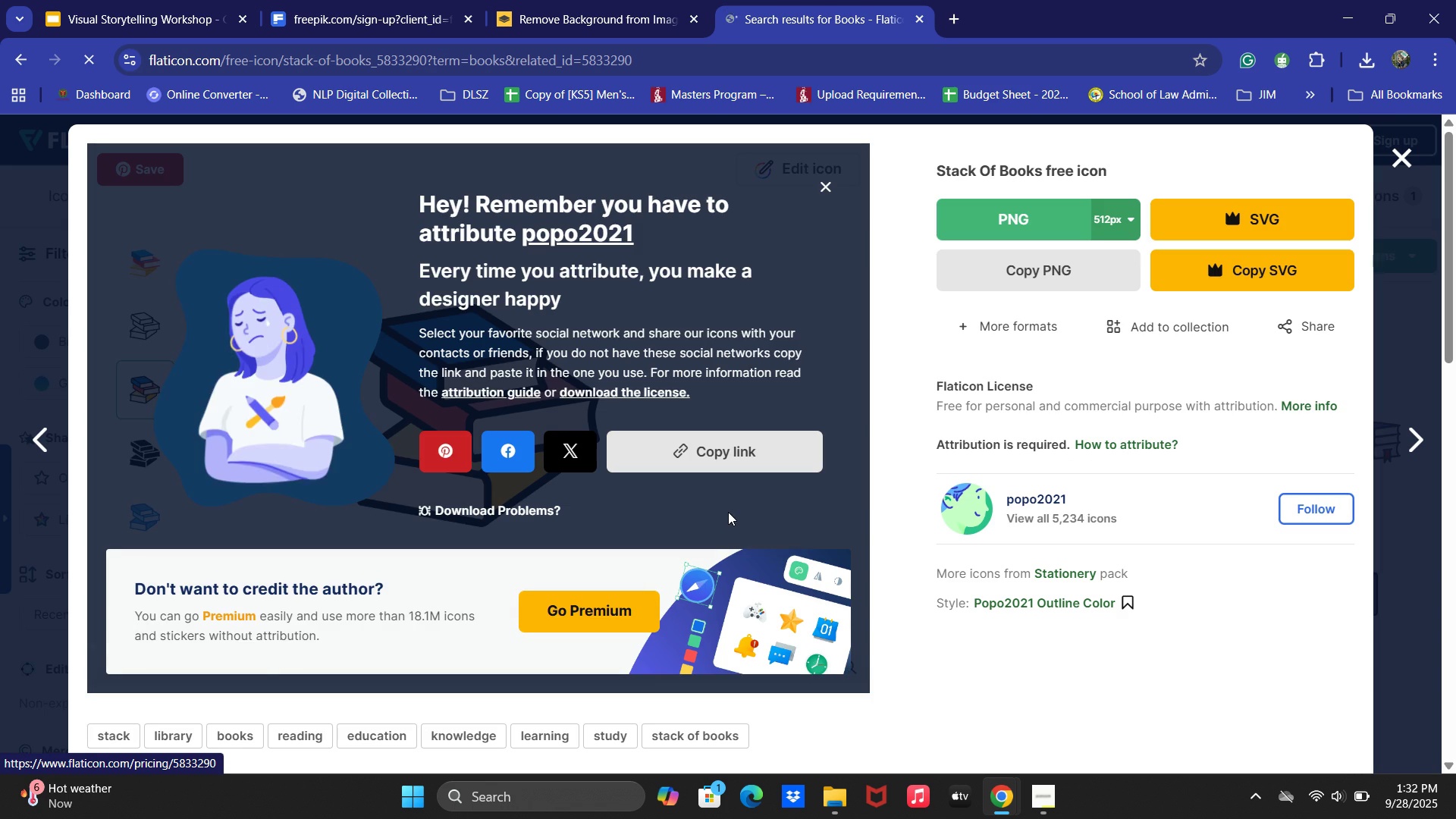 
wait(6.83)
 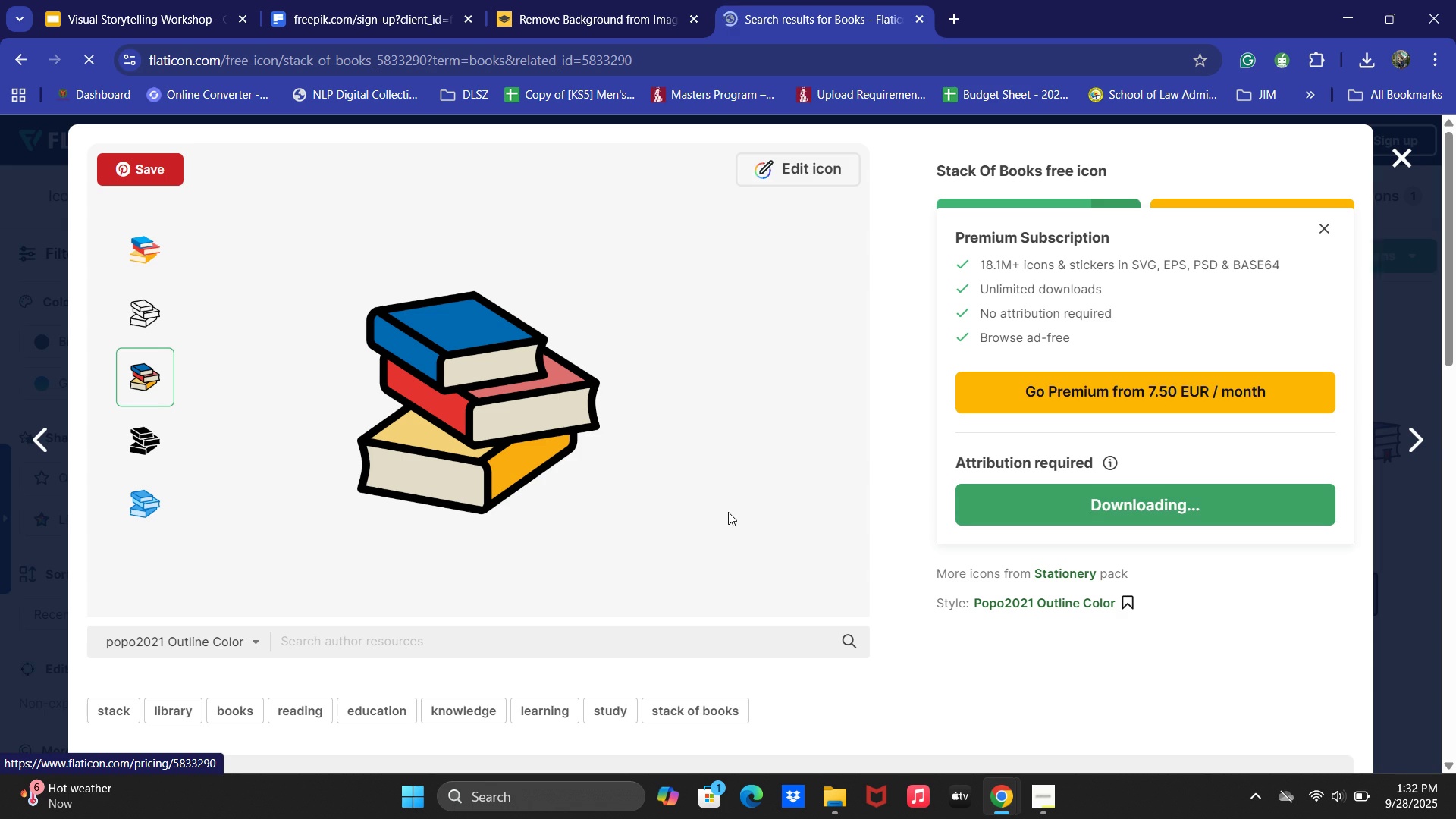 
left_click([1413, 155])
 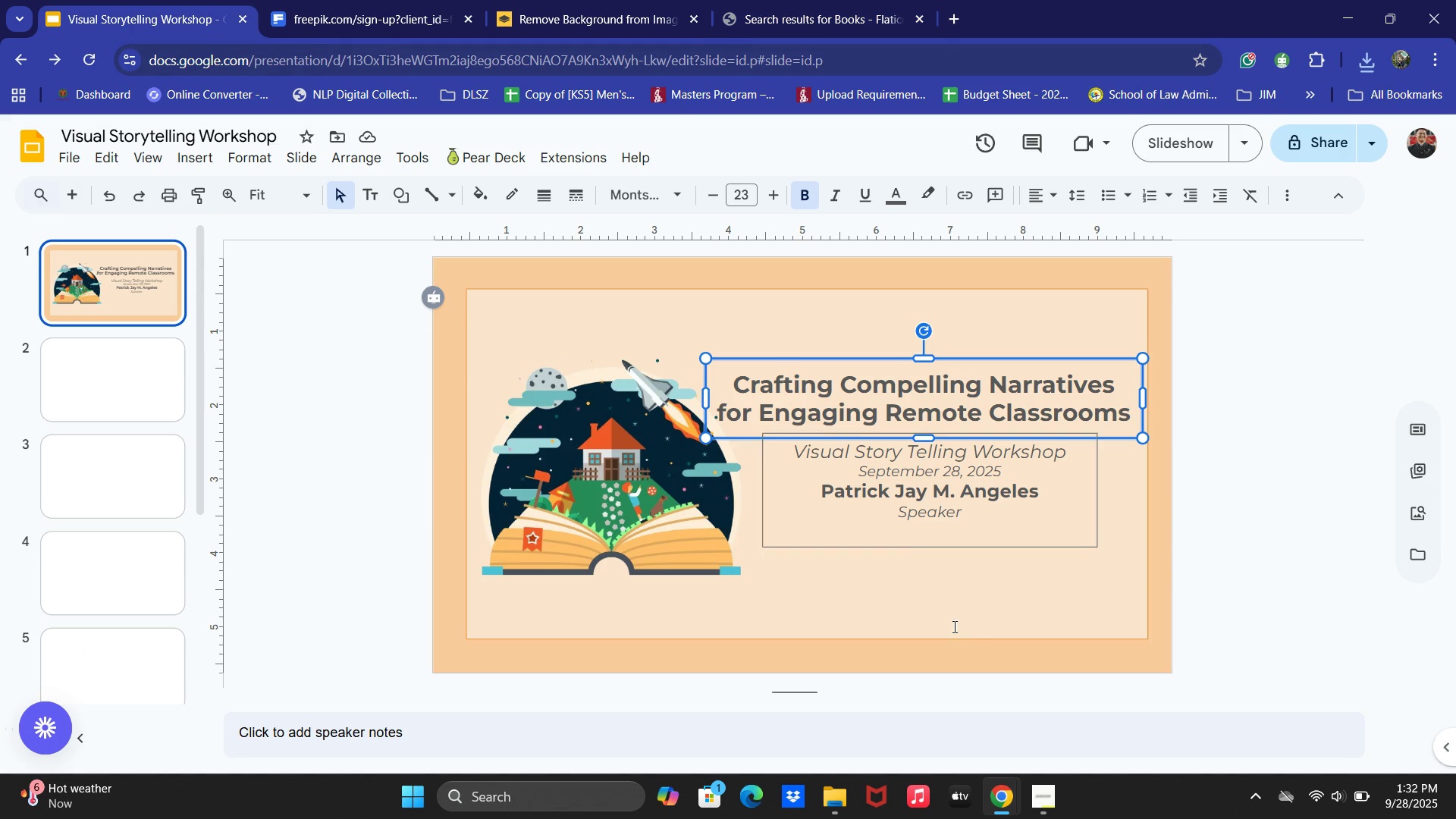 
left_click([995, 610])
 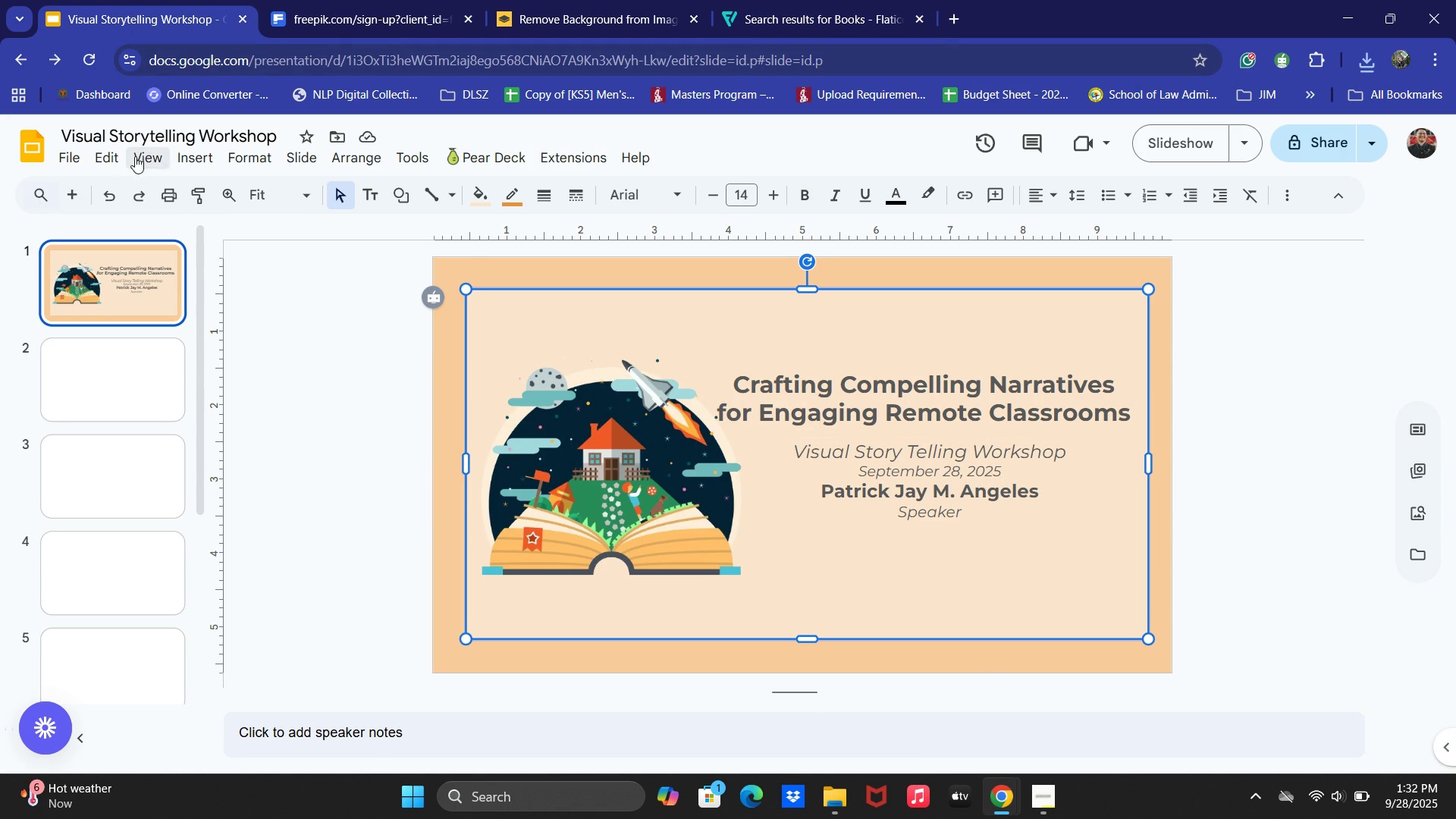 
left_click([178, 155])
 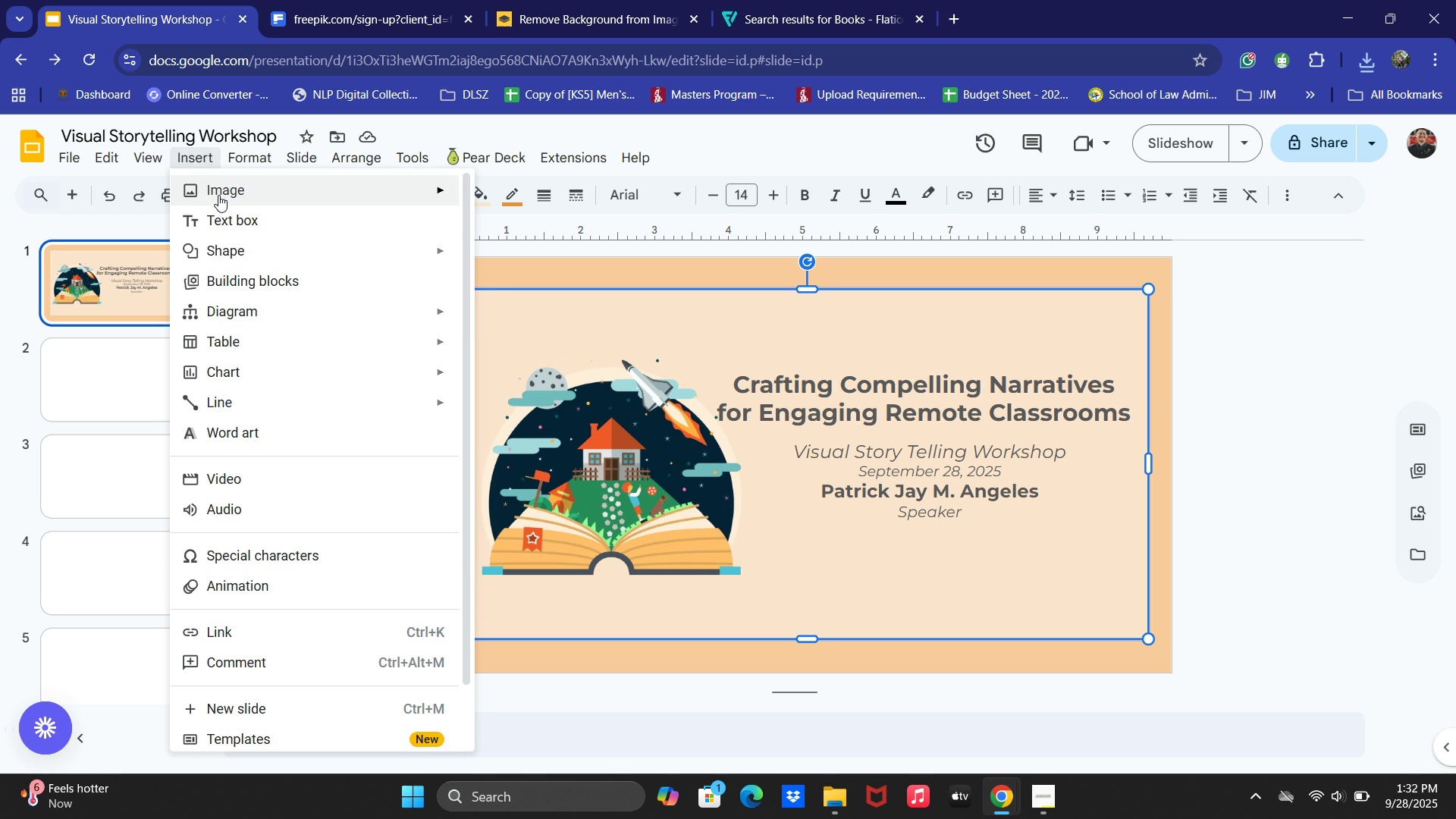 
left_click([218, 195])
 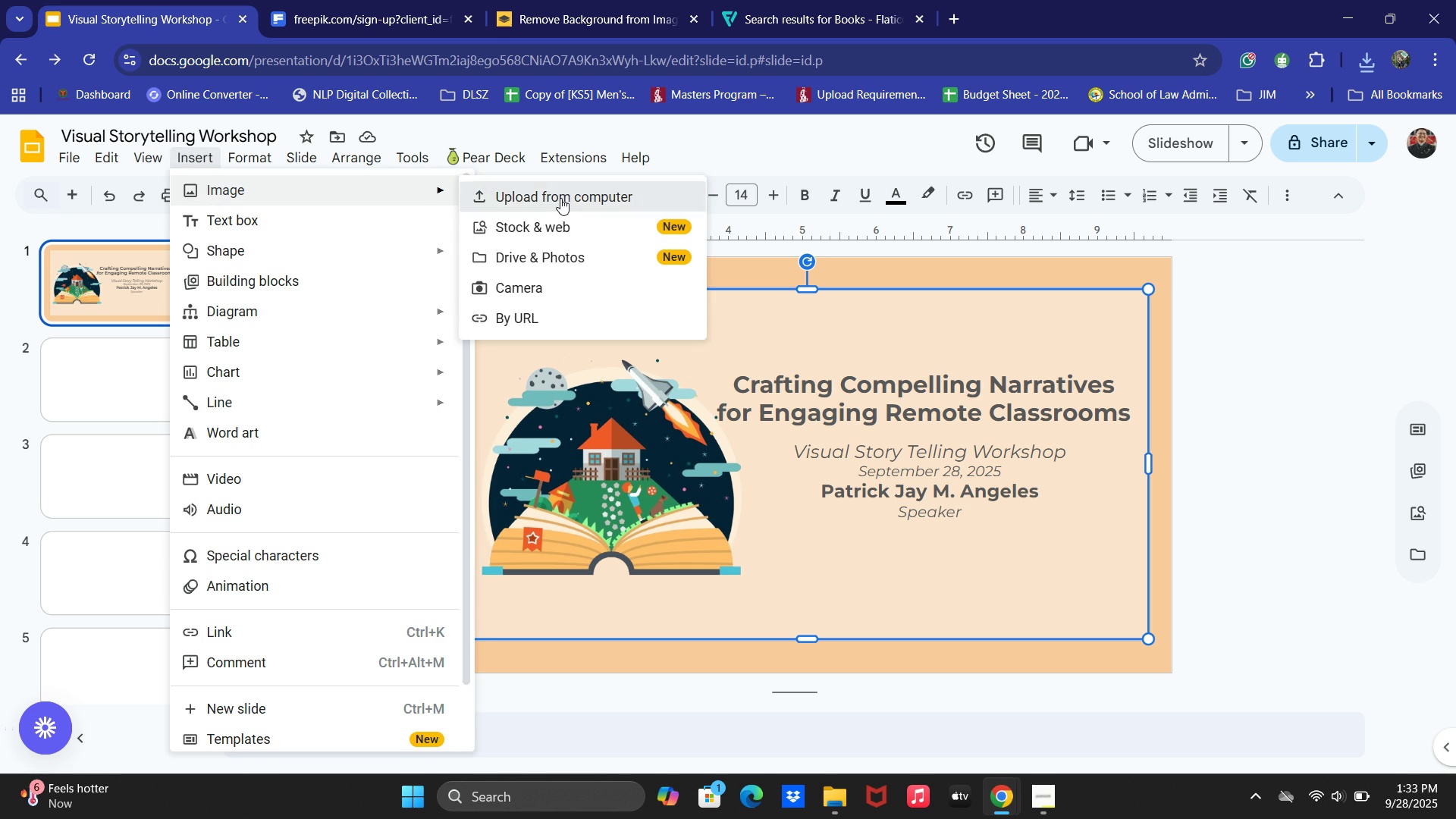 
left_click([560, 198])
 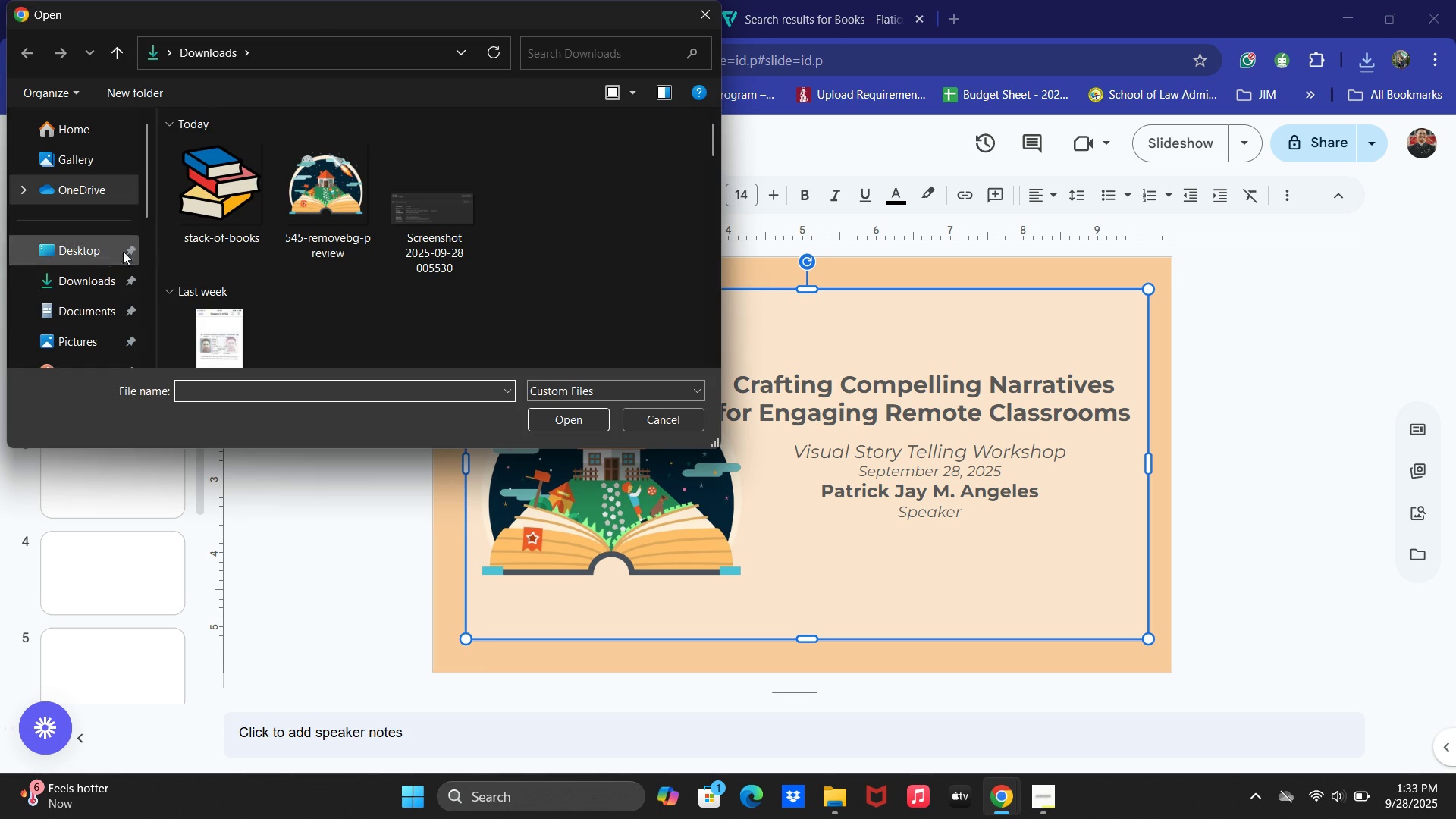 
double_click([226, 193])